 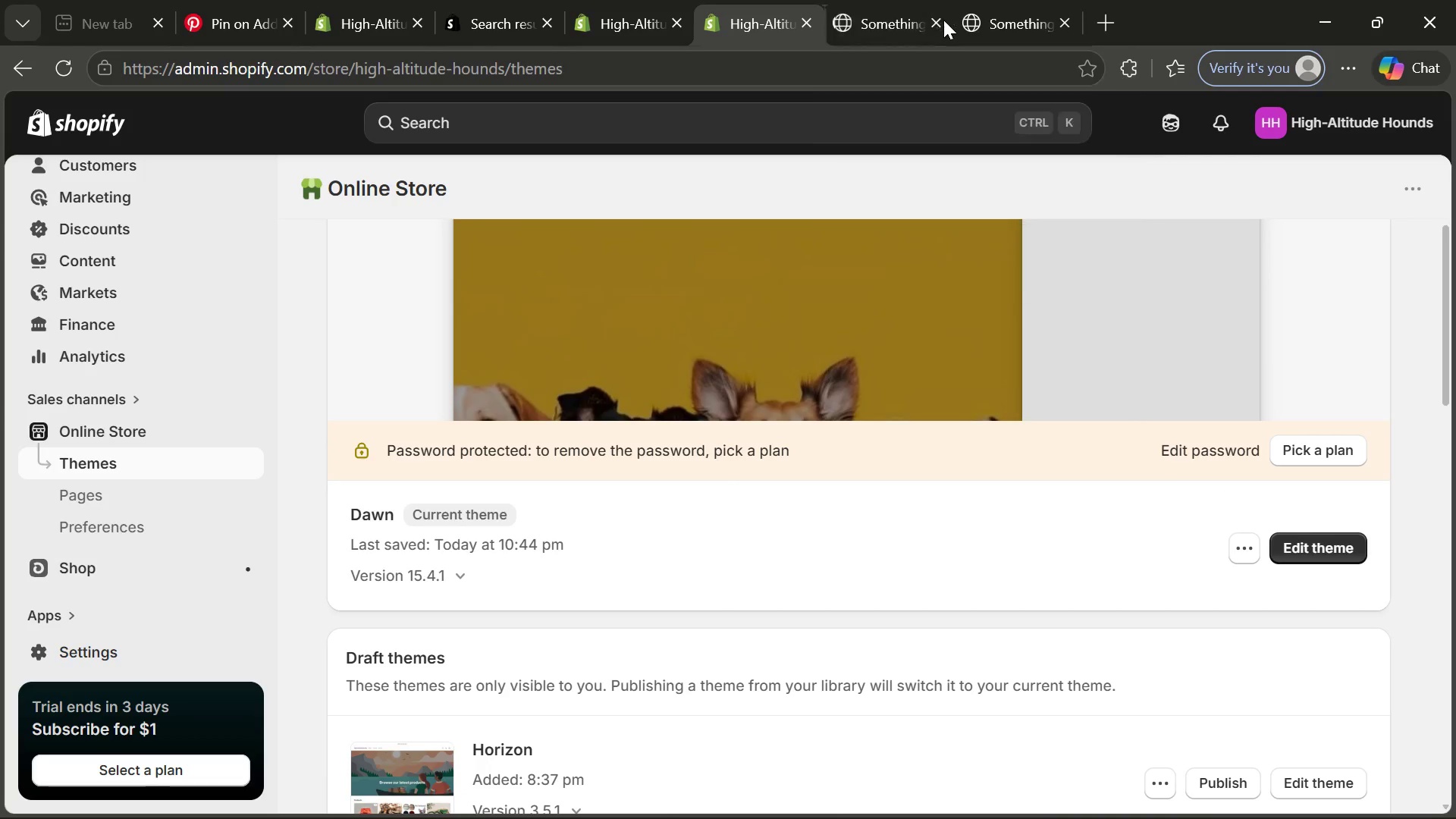 
left_click([935, 20])
 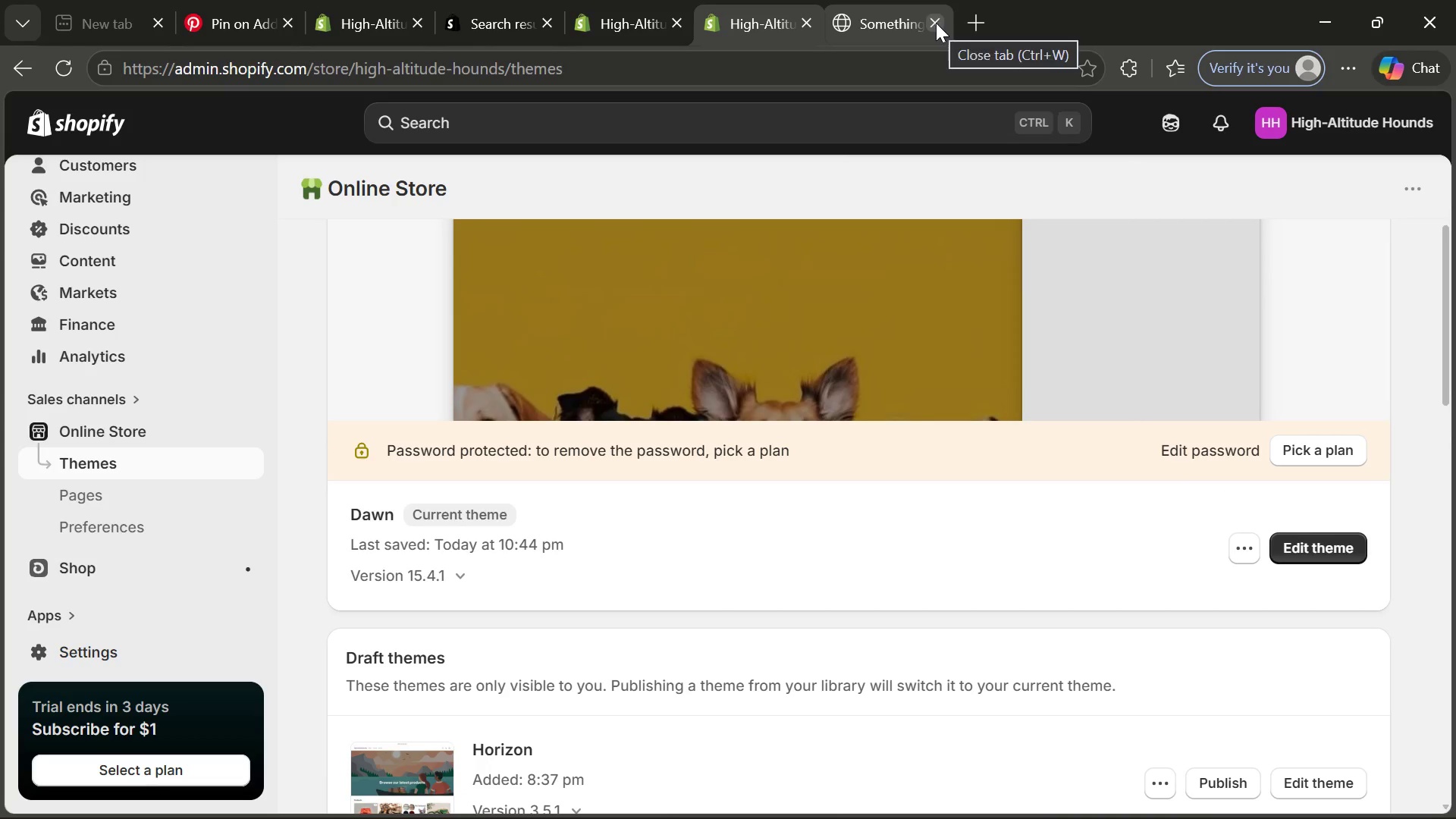 
left_click([936, 23])
 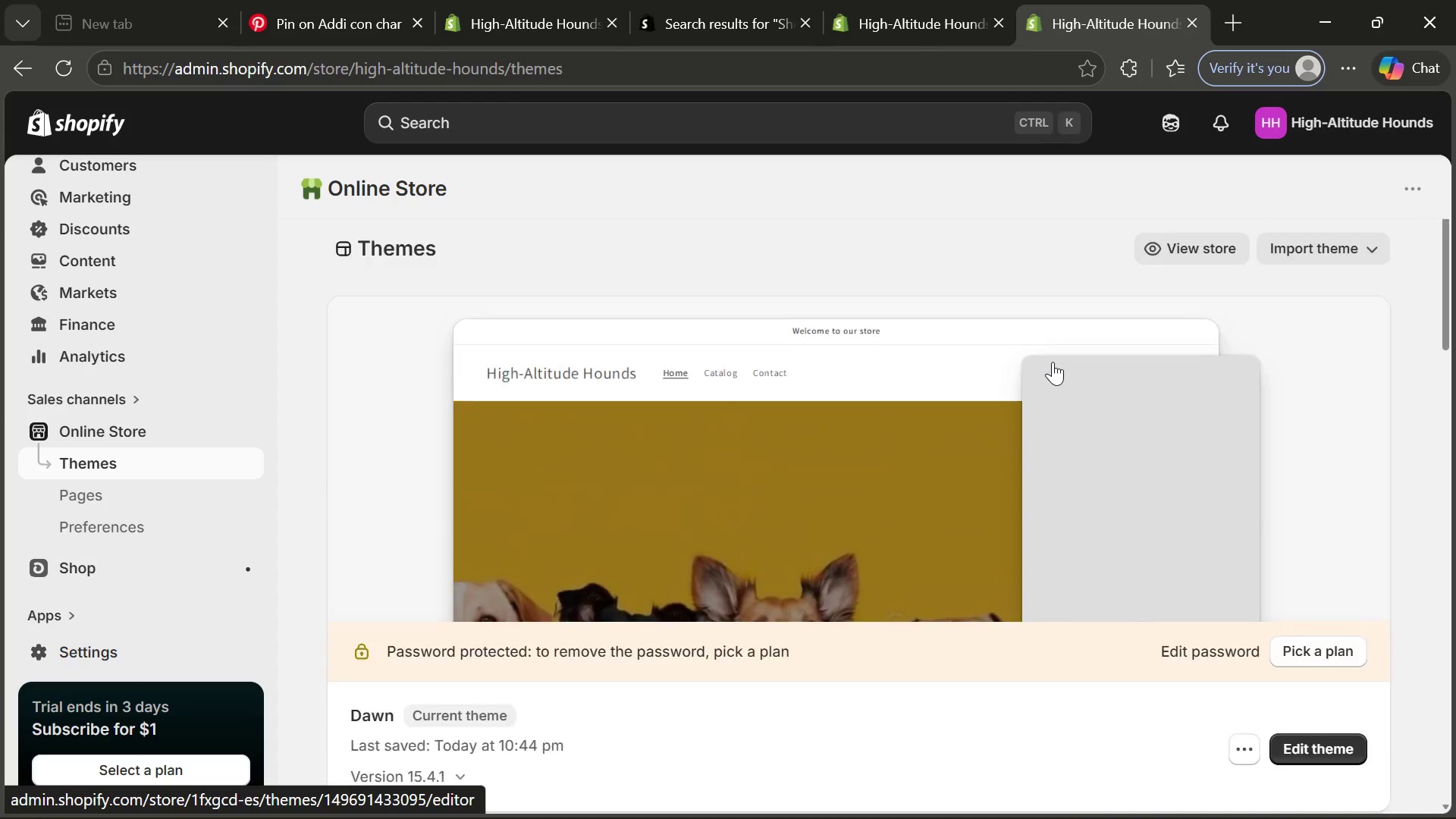 
left_click([1175, 248])
 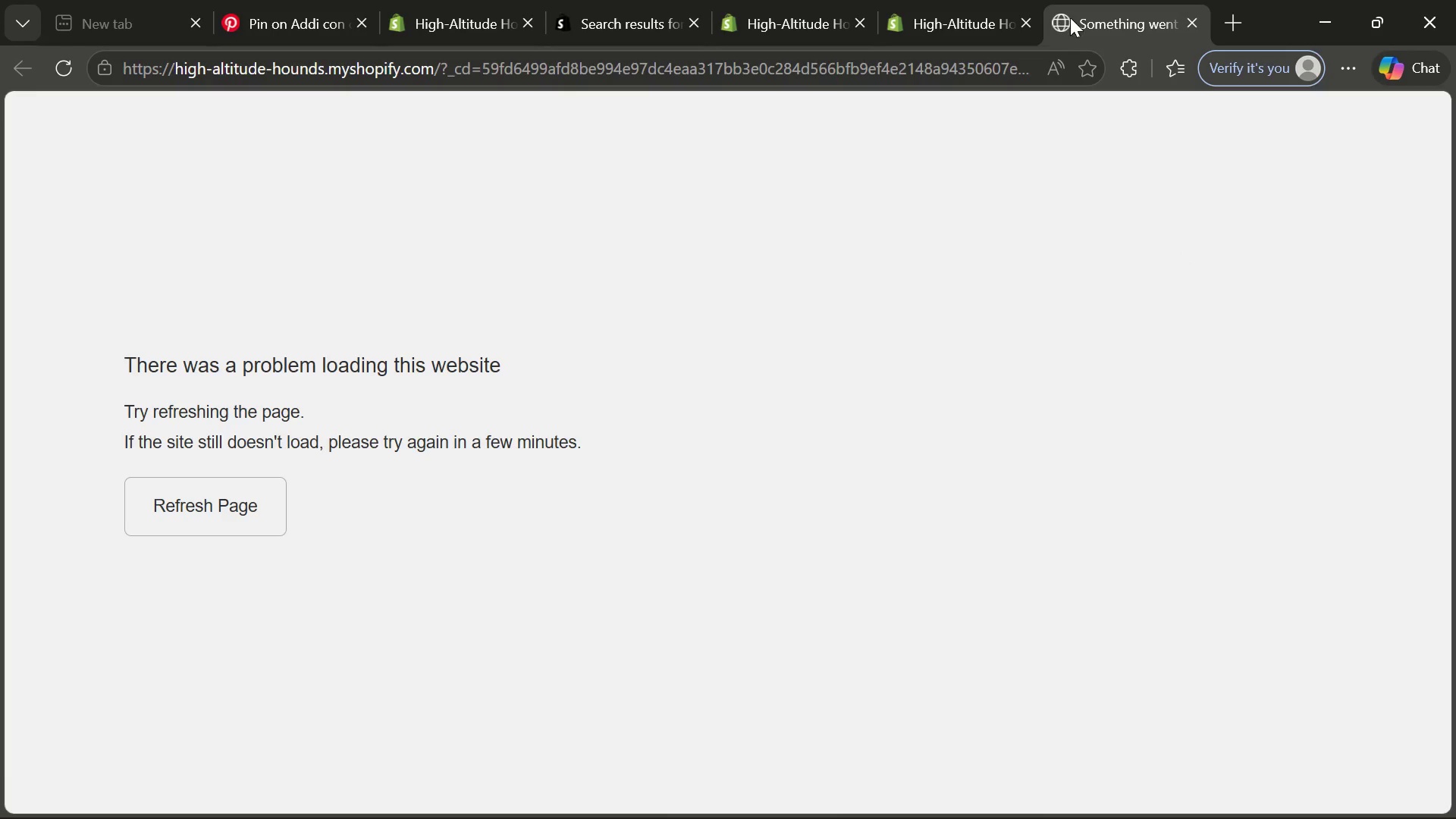 
left_click([1193, 25])
 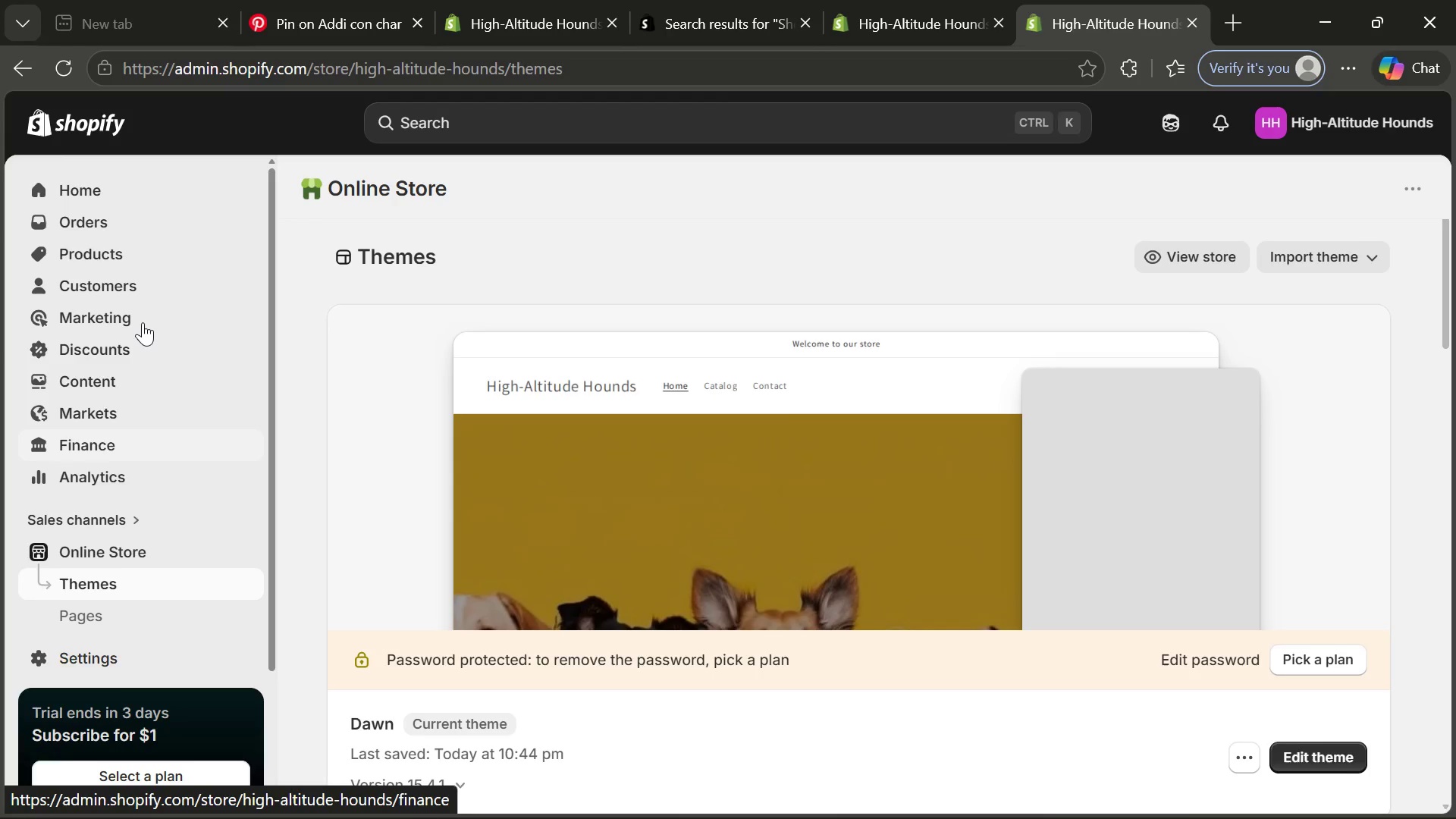 